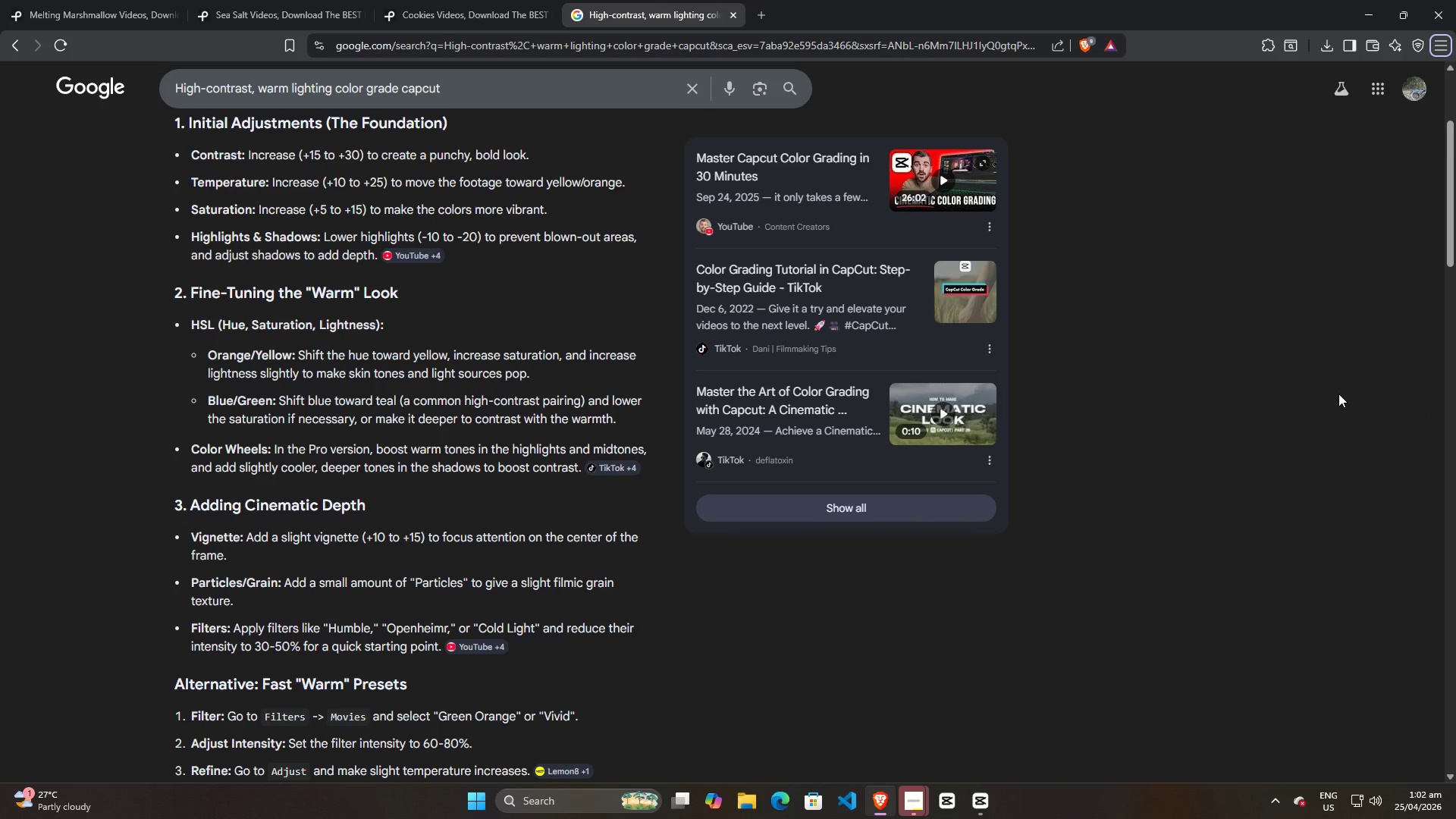 
scroll: coordinate [1338, 394], scroll_direction: down, amount: 20.0
 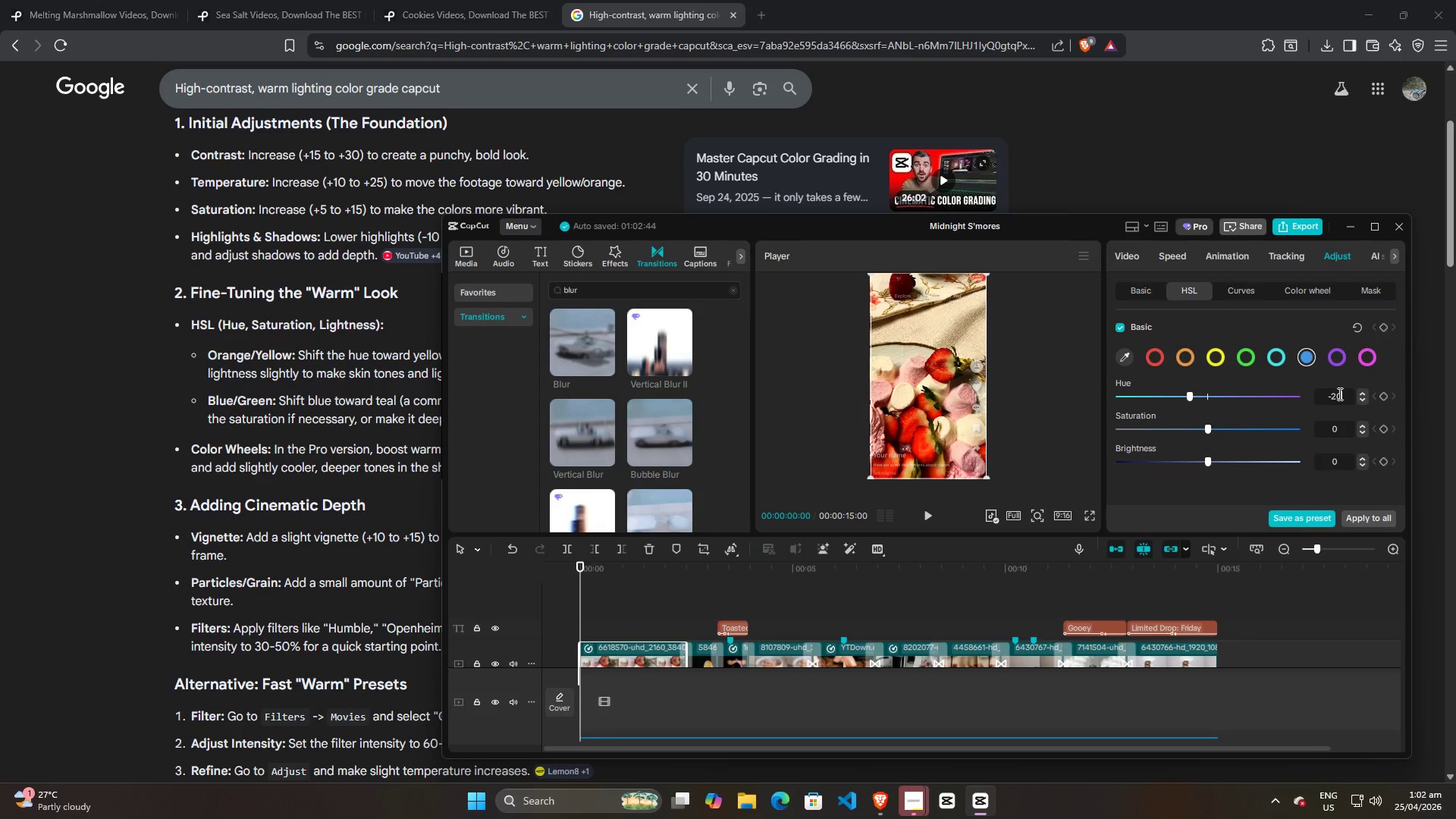 
key(Alt+AltLeft)
 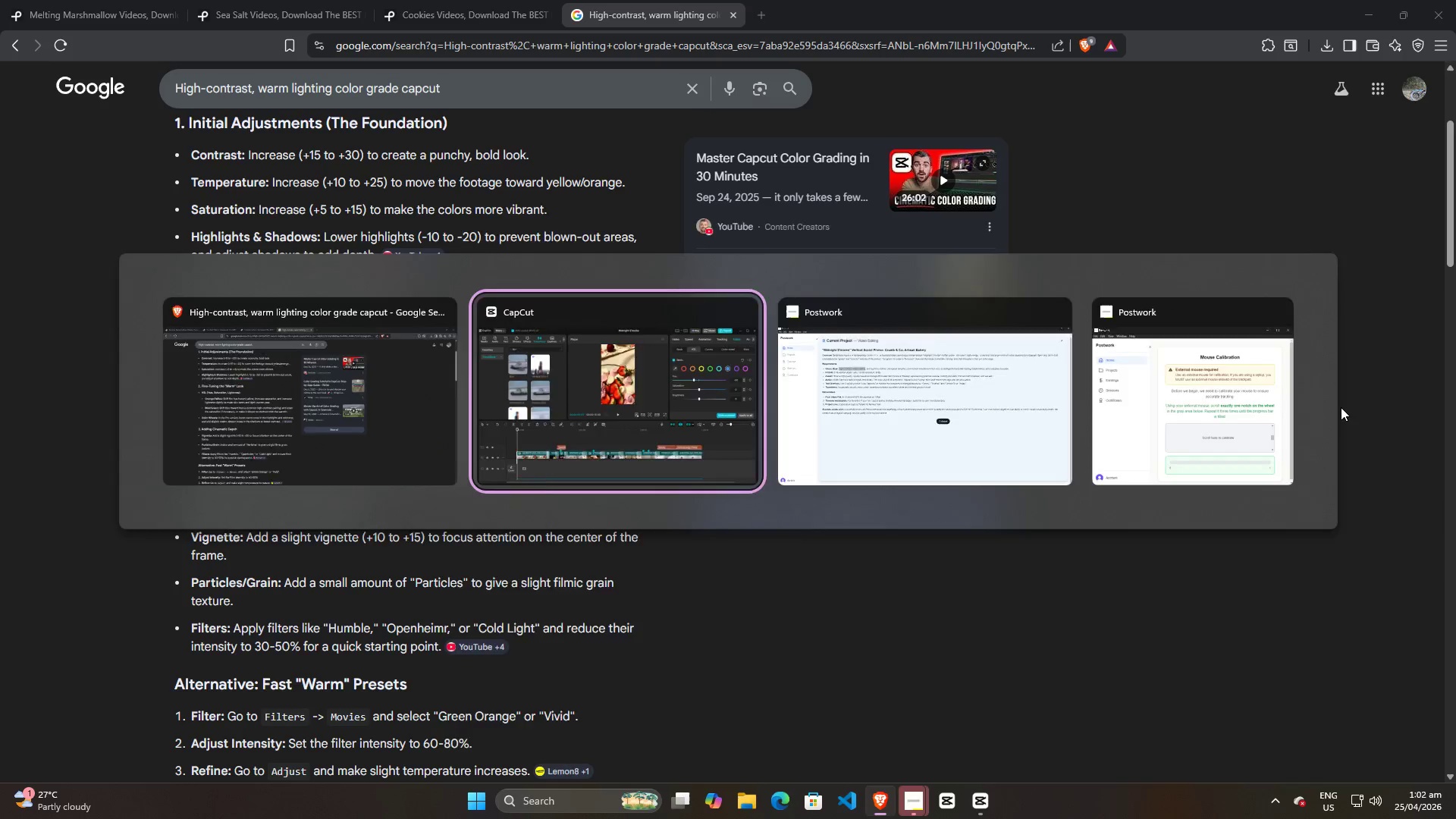 
key(Alt+Tab)
 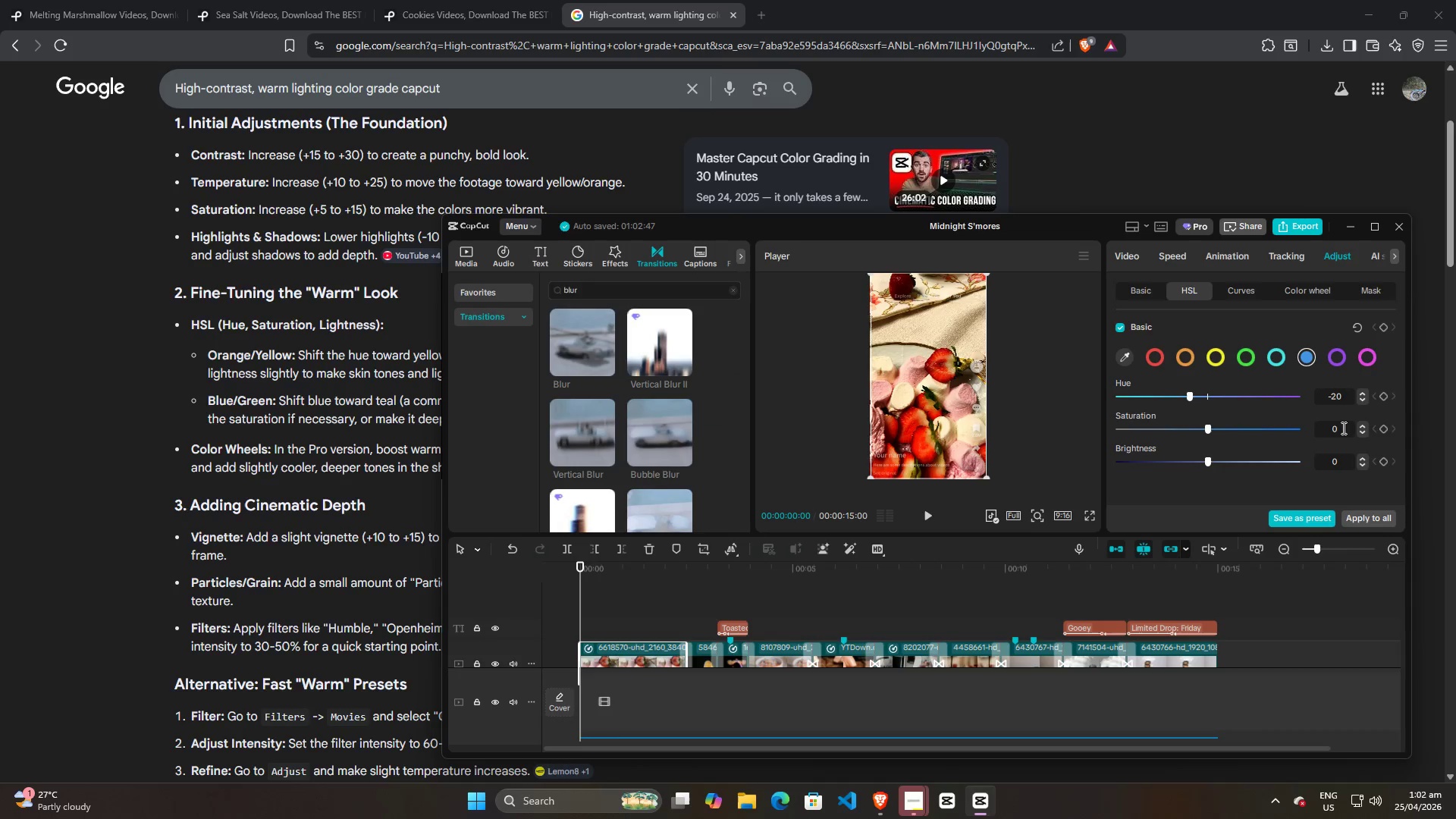 
left_click([1342, 428])
 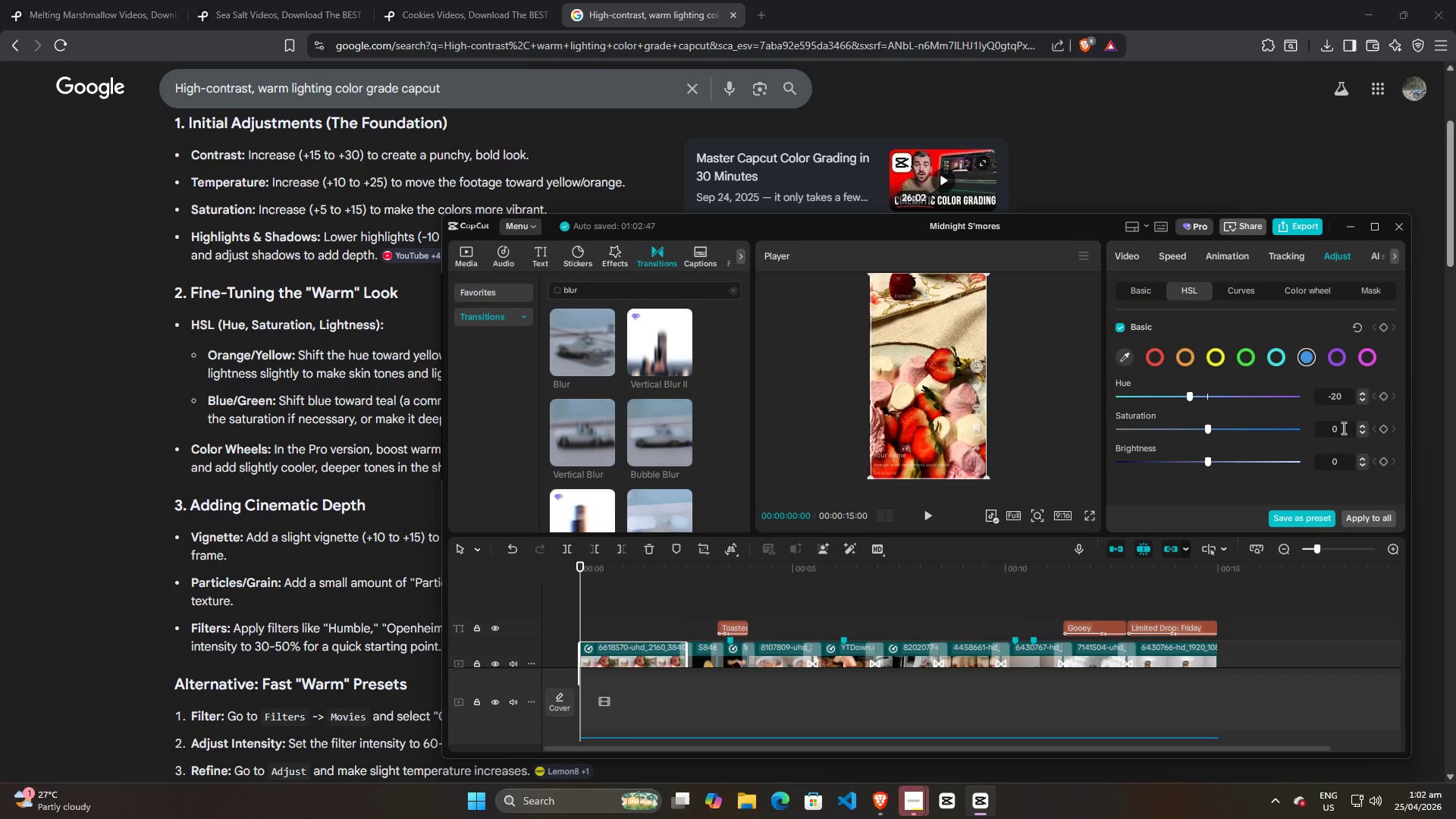 
scroll: coordinate [1342, 428], scroll_direction: down, amount: 7.0
 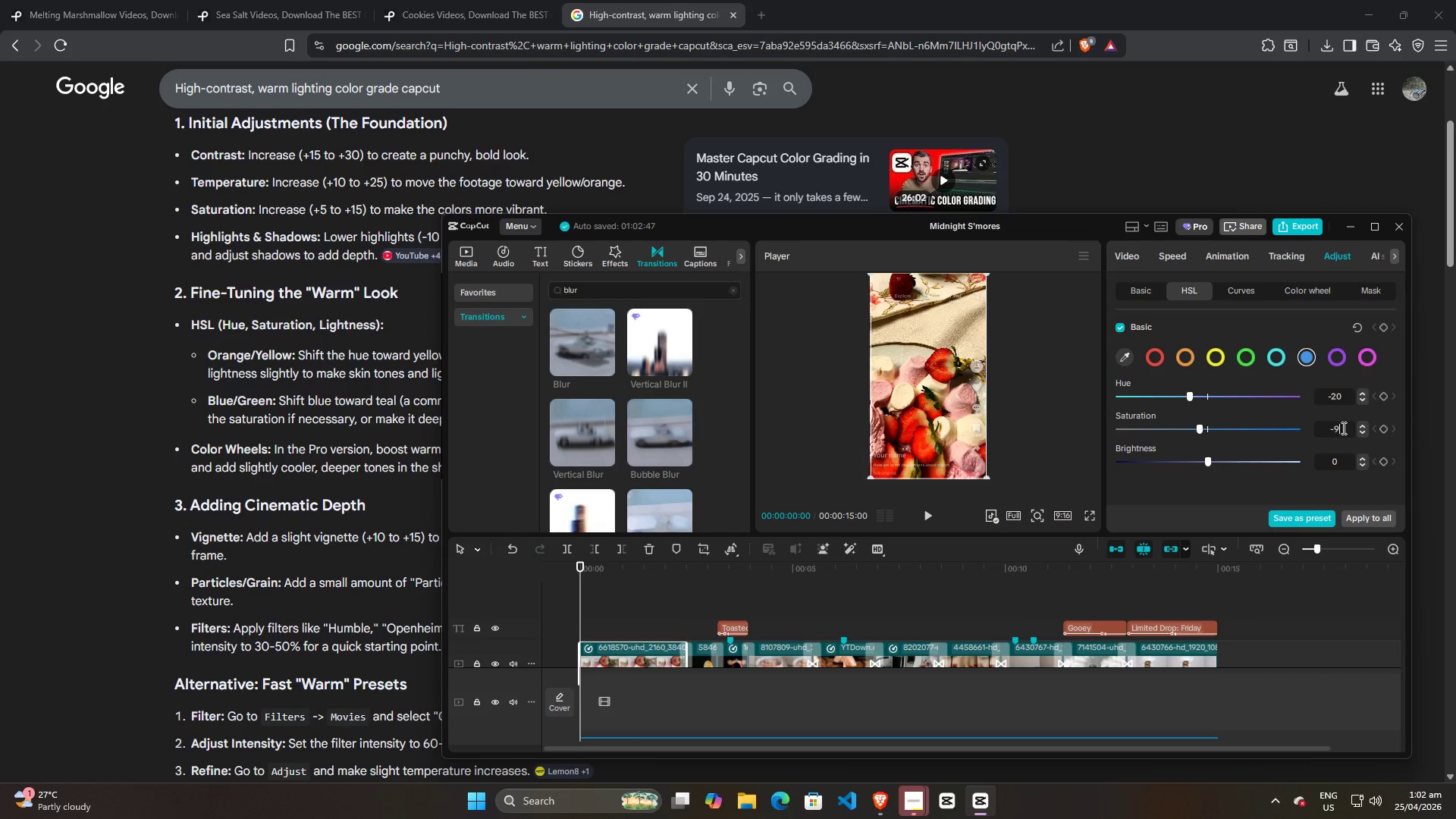 
key(Alt+AltLeft)
 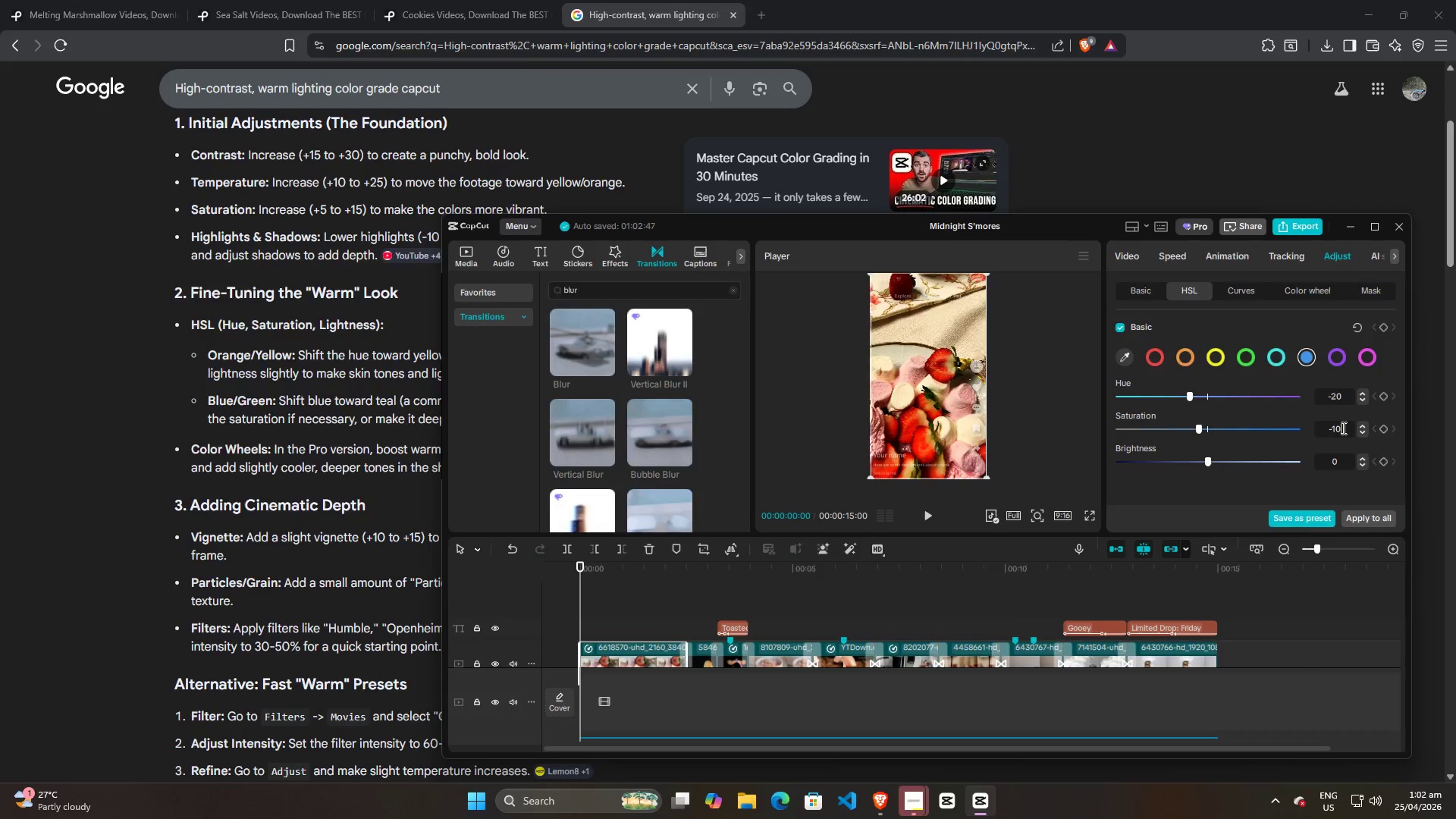 
key(Alt+Tab)
 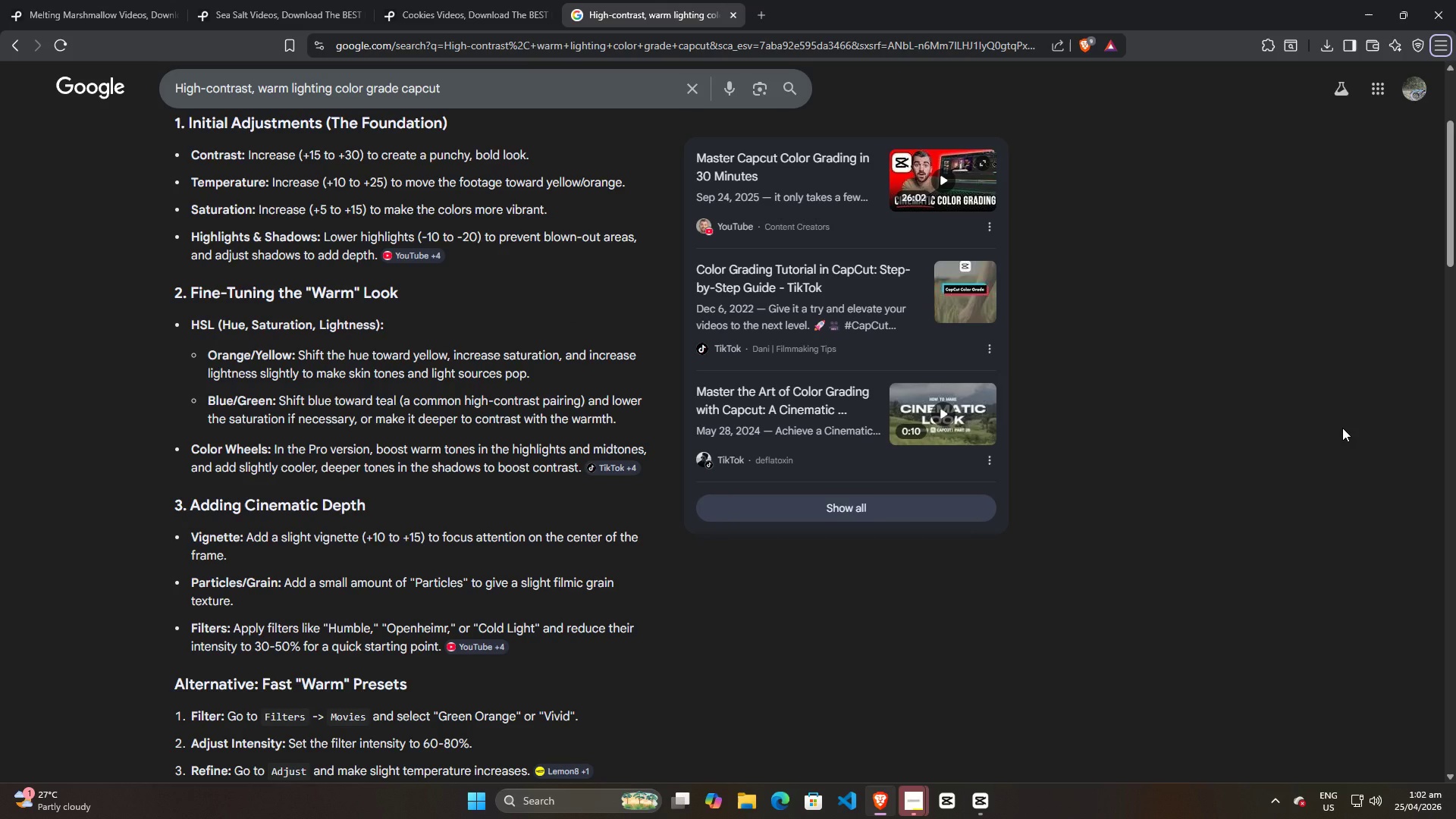 
wait(6.25)
 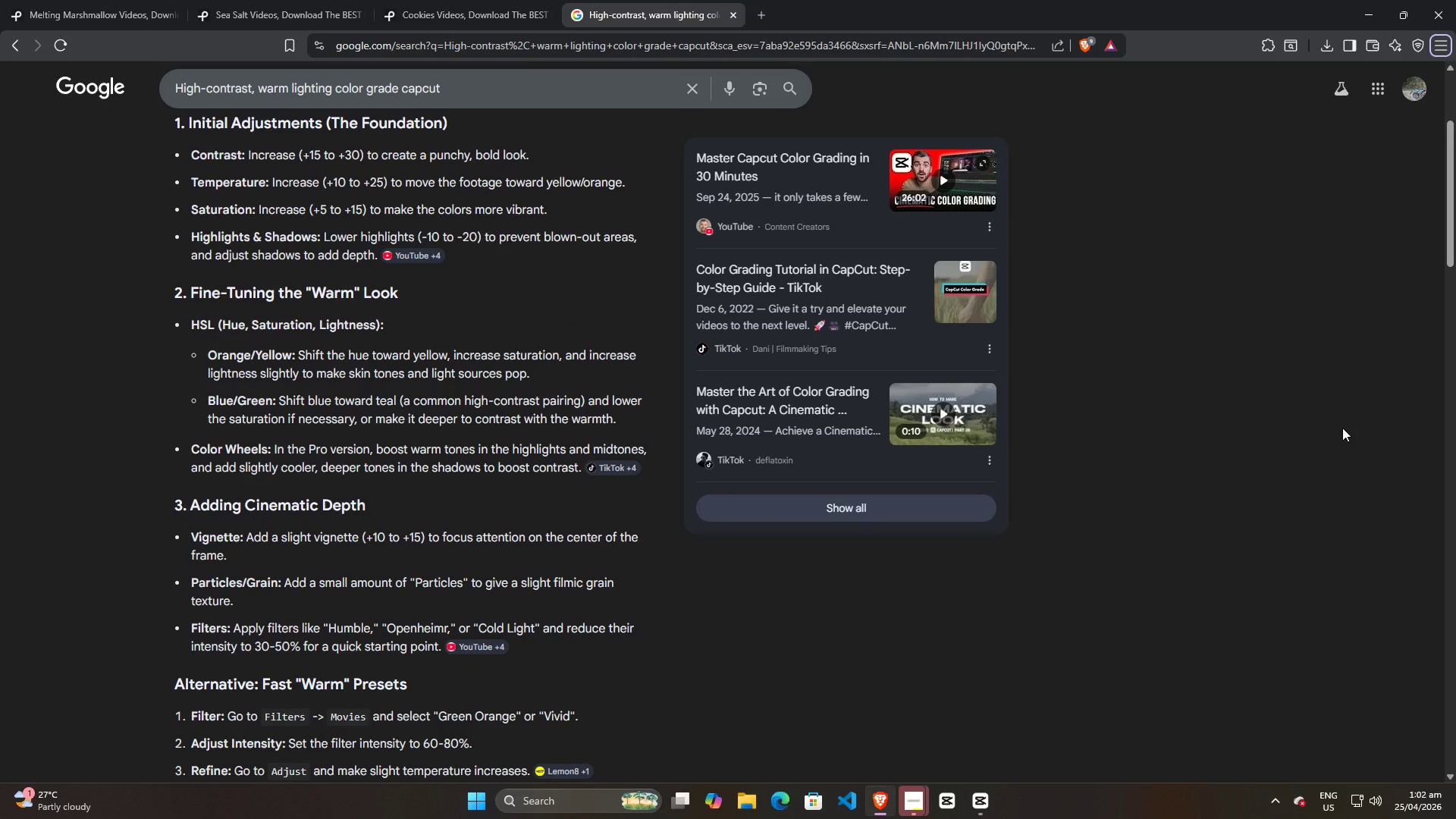 
key(Alt+AltLeft)
 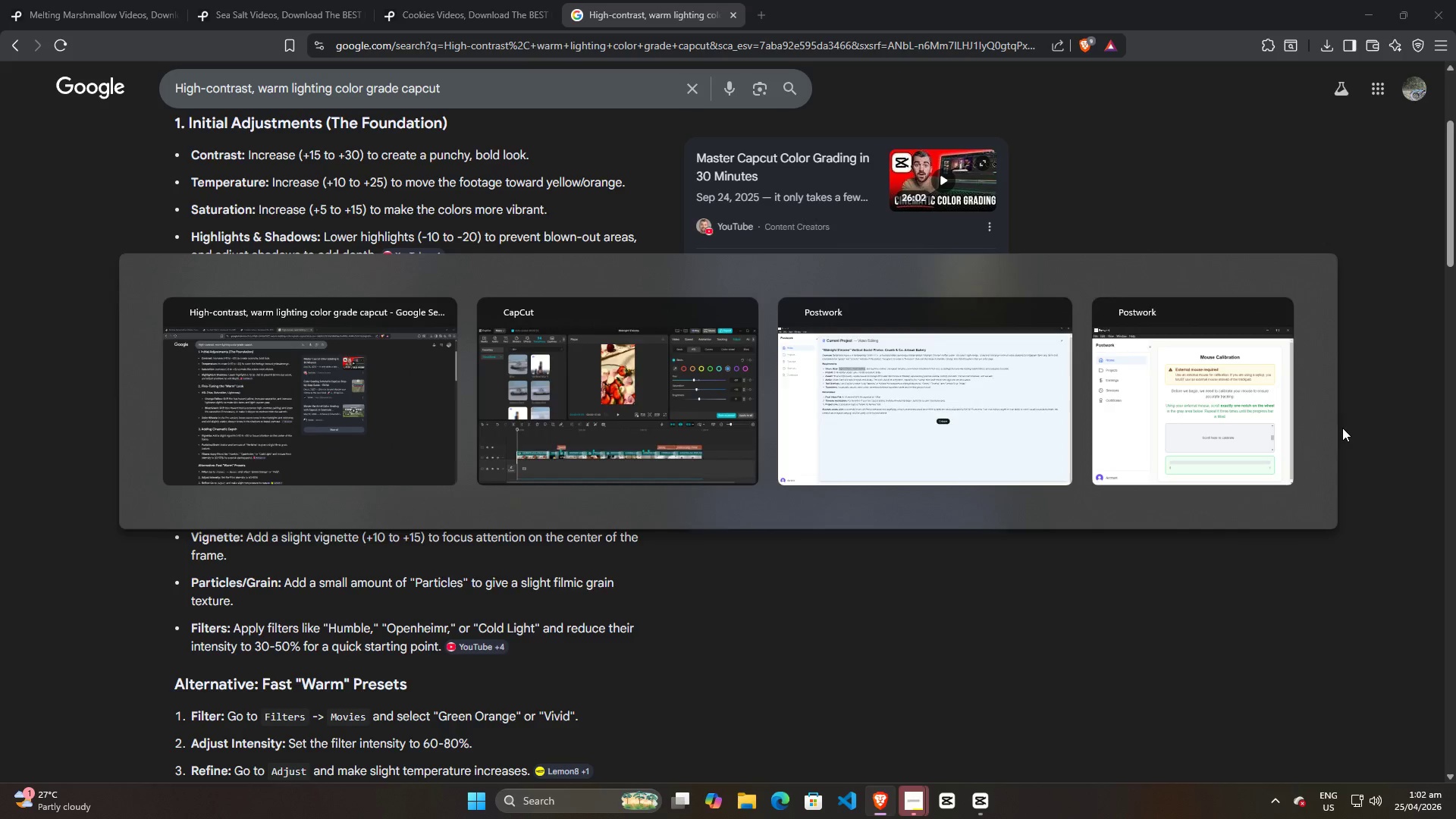 
key(Alt+Tab)
 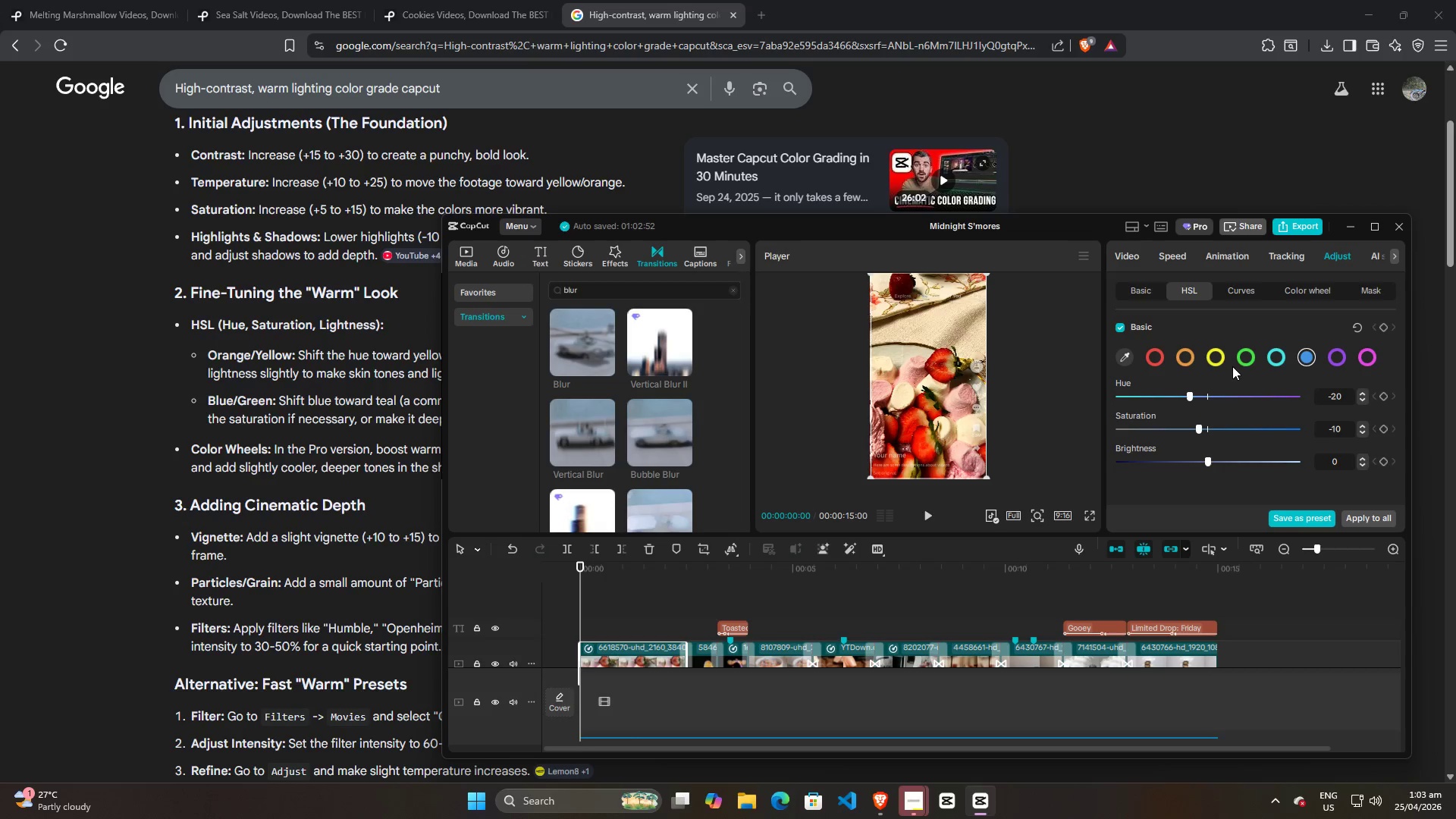 
left_click([1248, 356])
 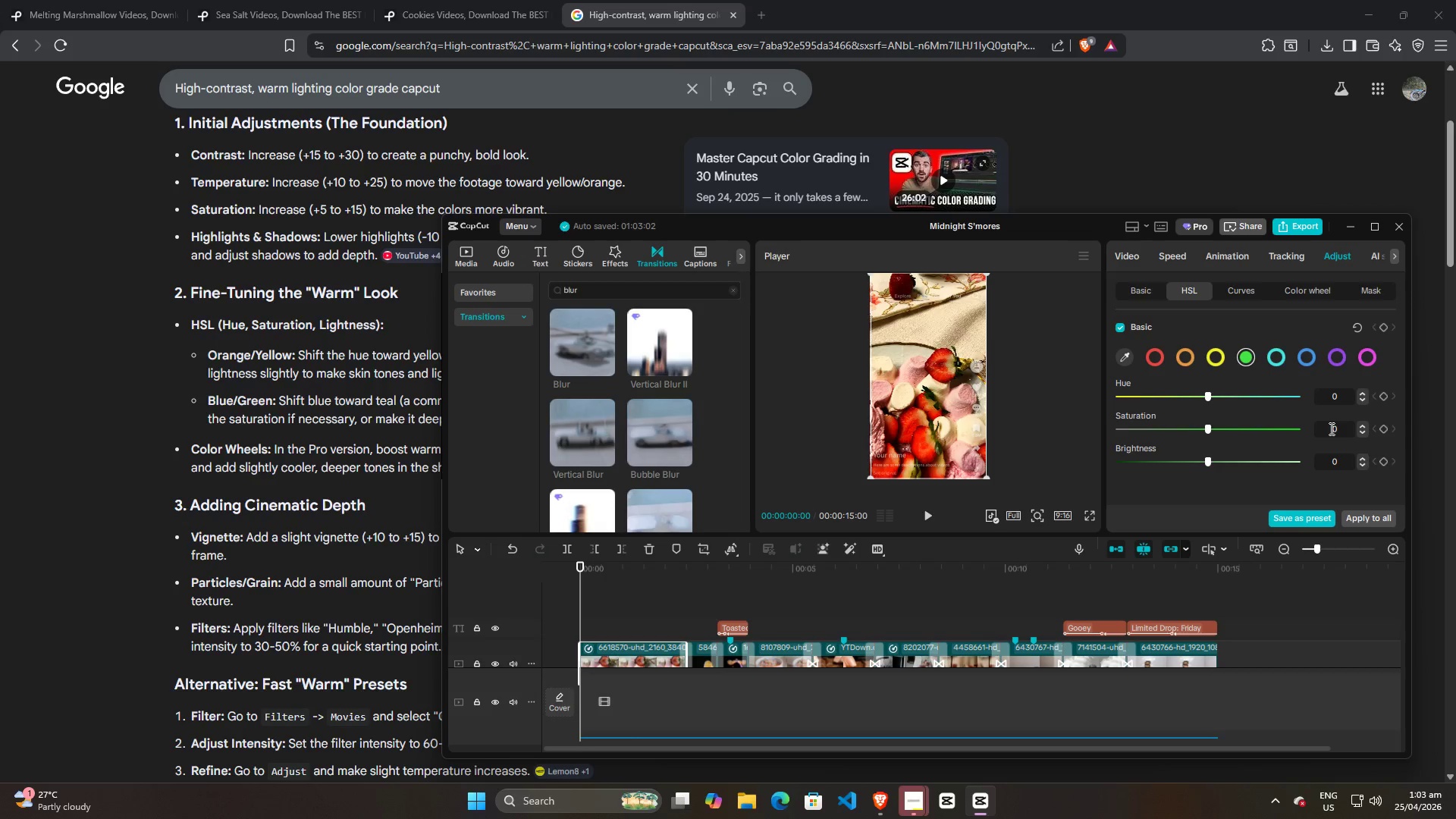 
left_click([1331, 436])
 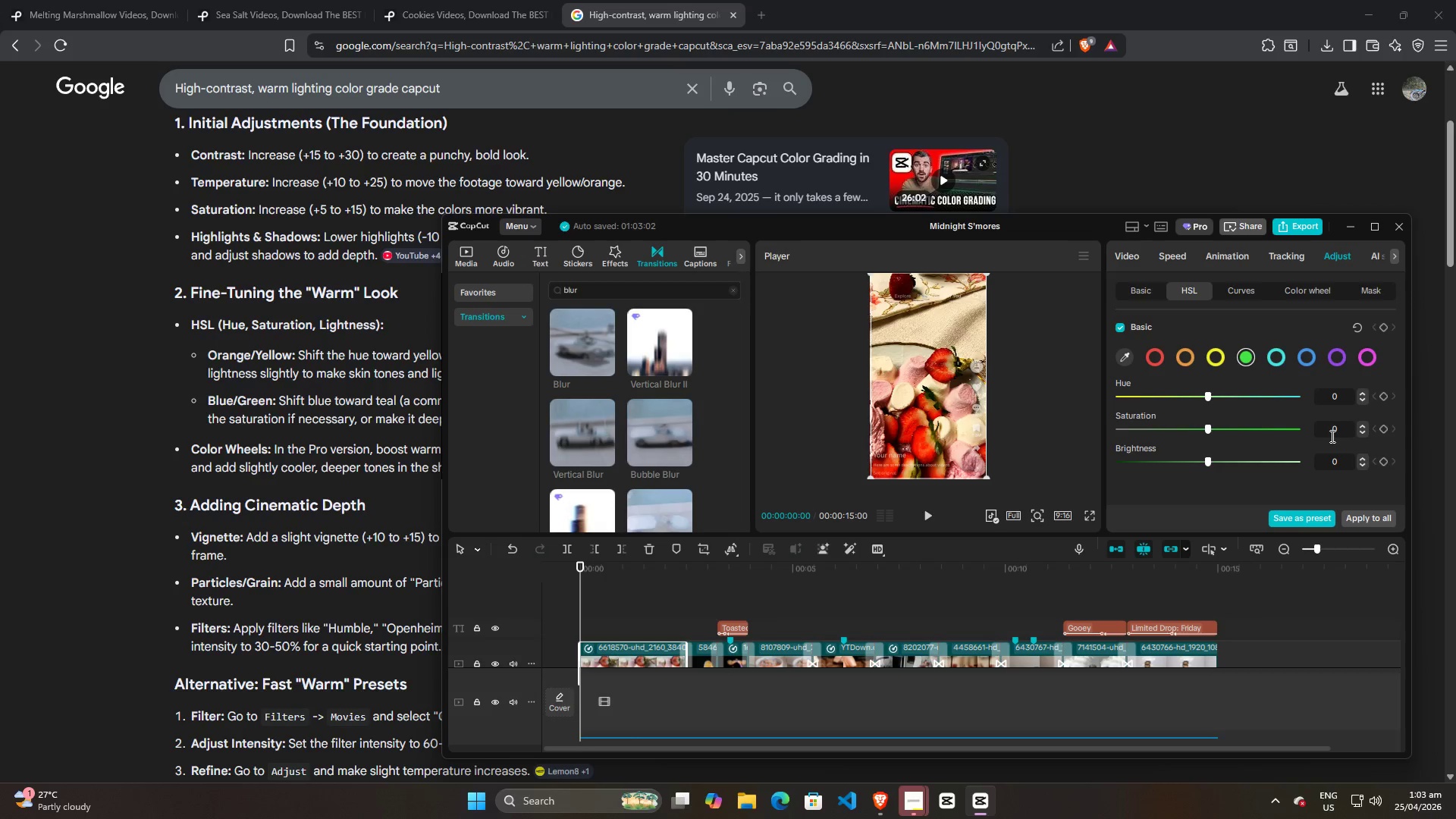 
scroll: coordinate [1331, 436], scroll_direction: down, amount: 12.0
 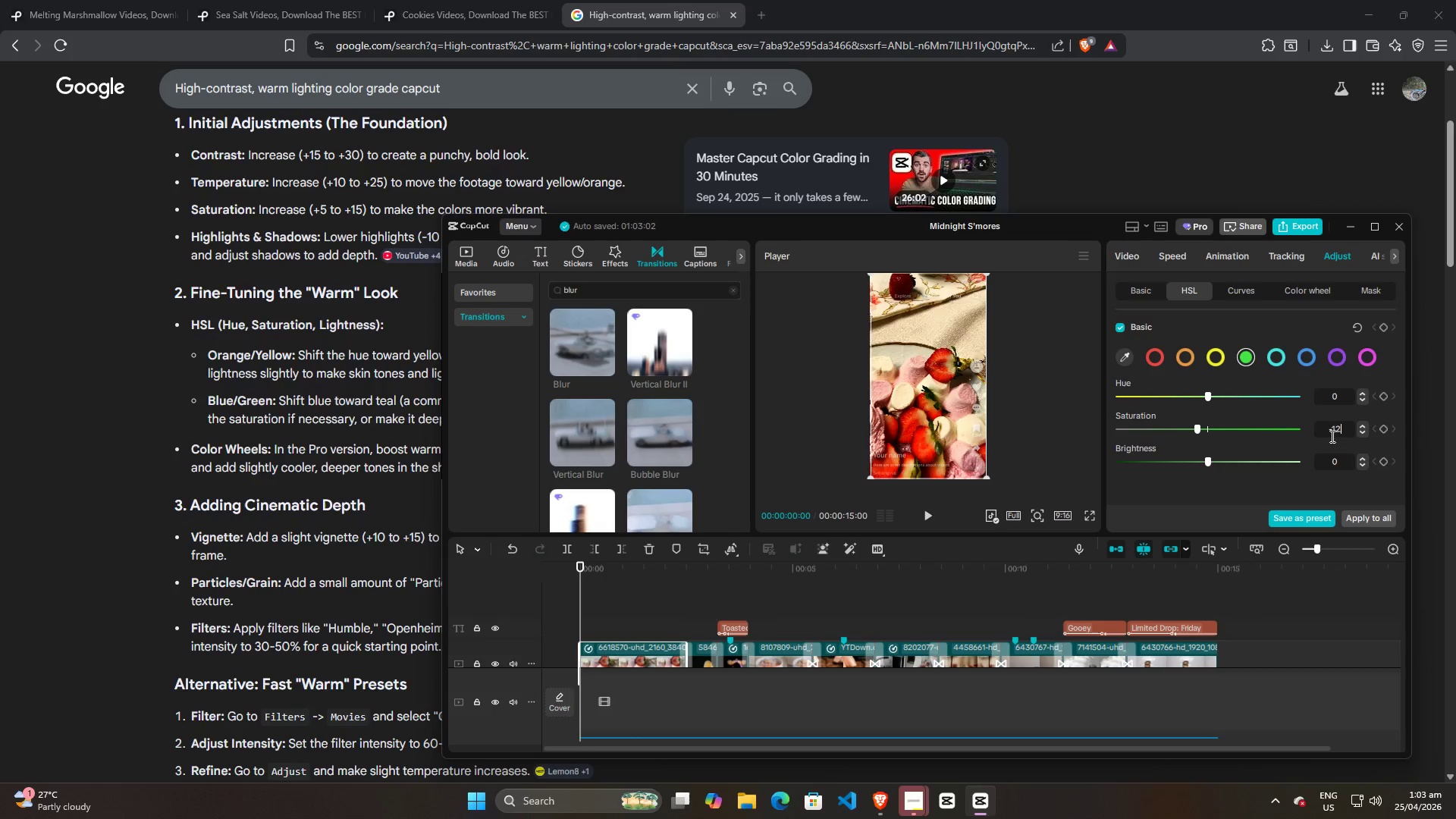 
scroll: coordinate [1331, 436], scroll_direction: up, amount: 1.0
 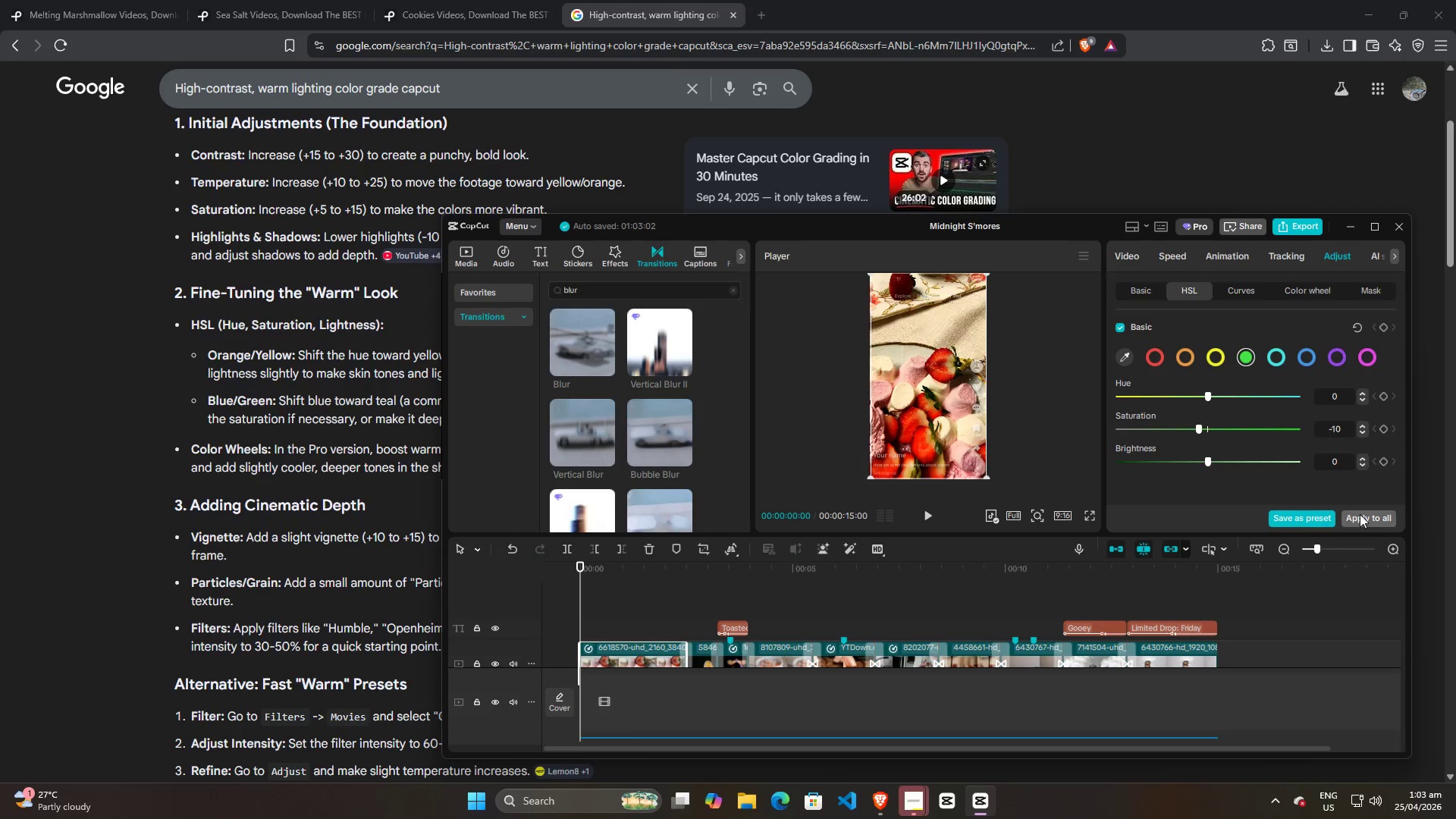 
double_click([1360, 514])
 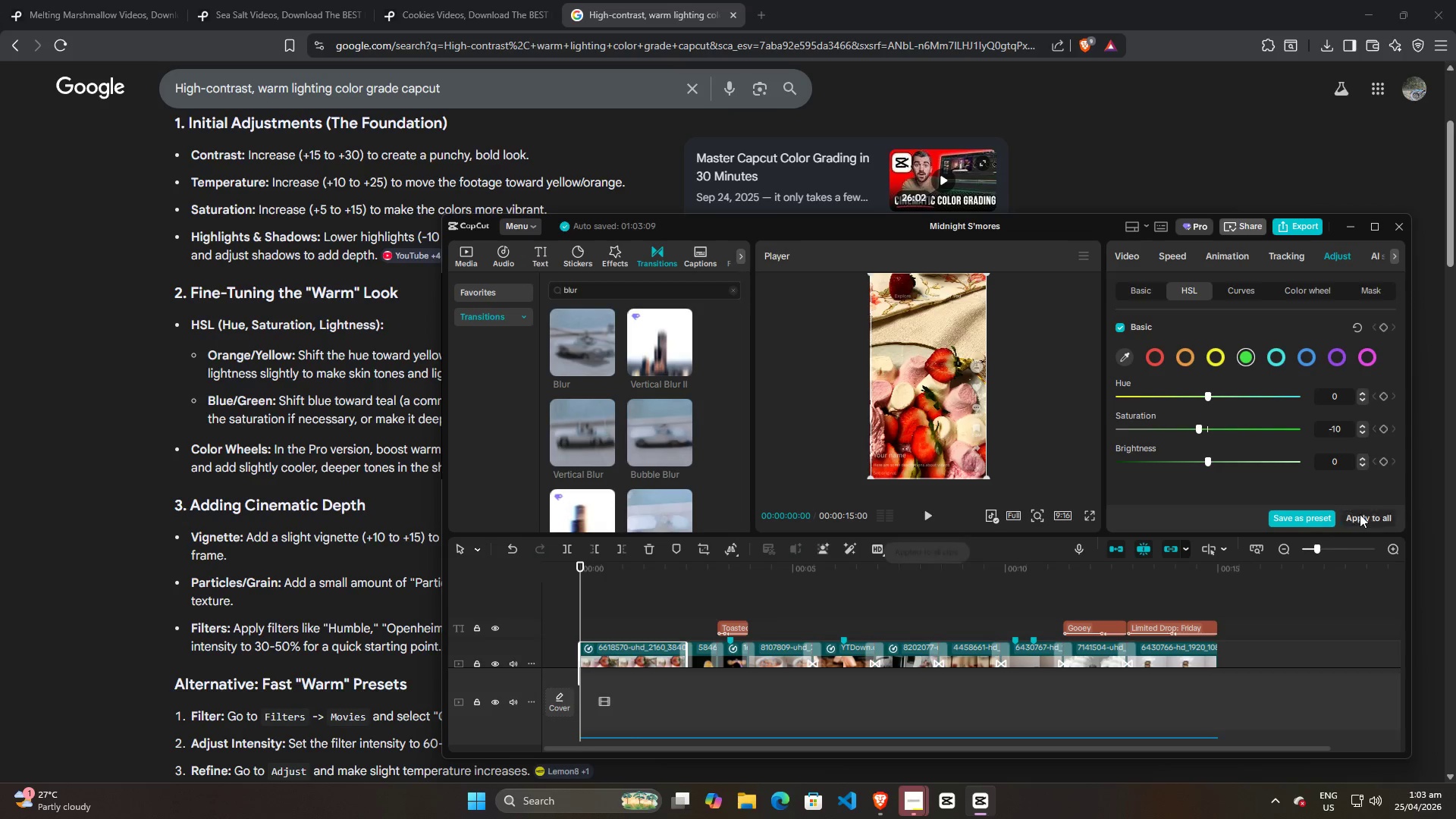 
triple_click([1360, 514])
 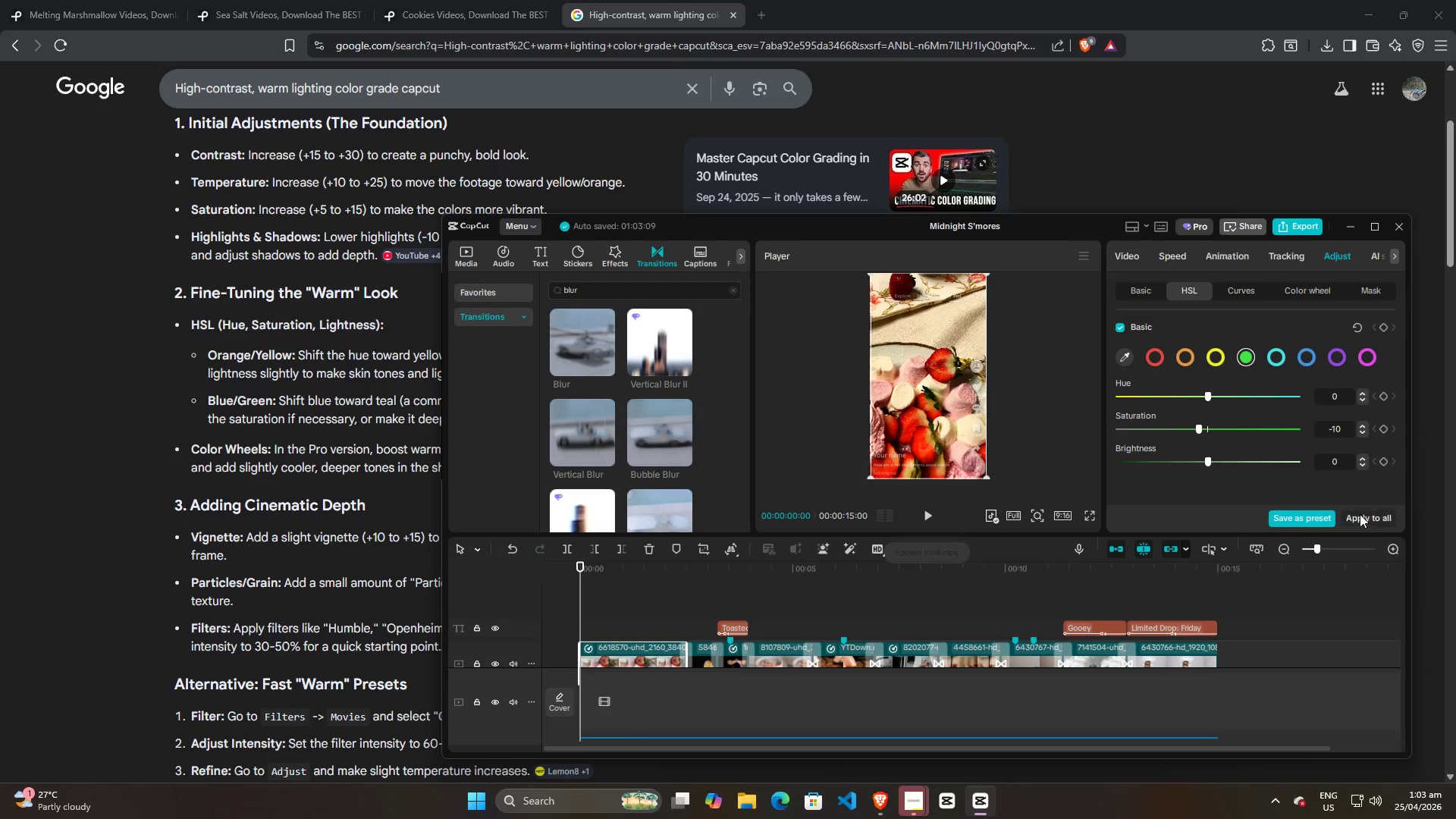 
triple_click([1360, 514])
 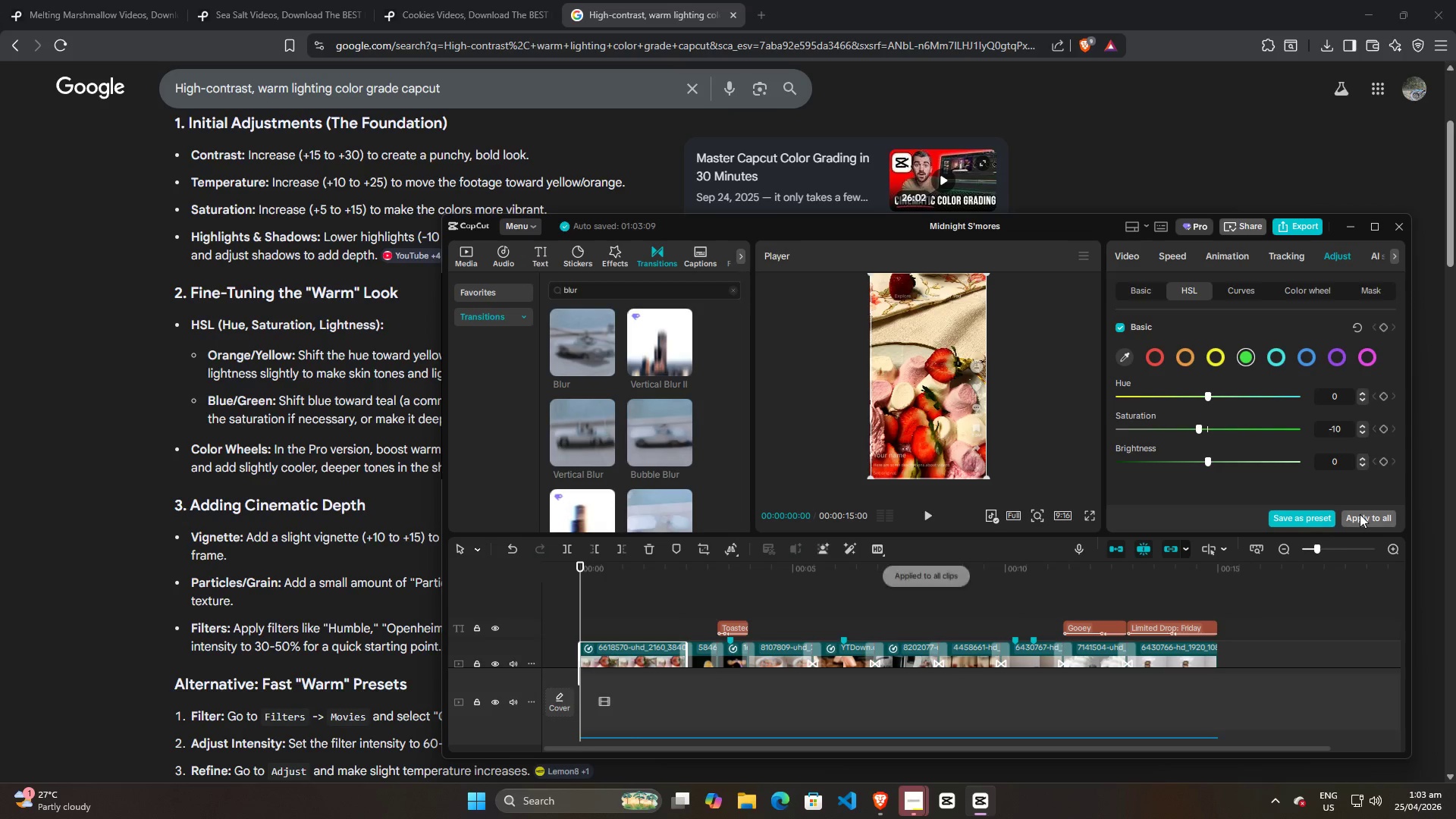 
triple_click([1360, 514])
 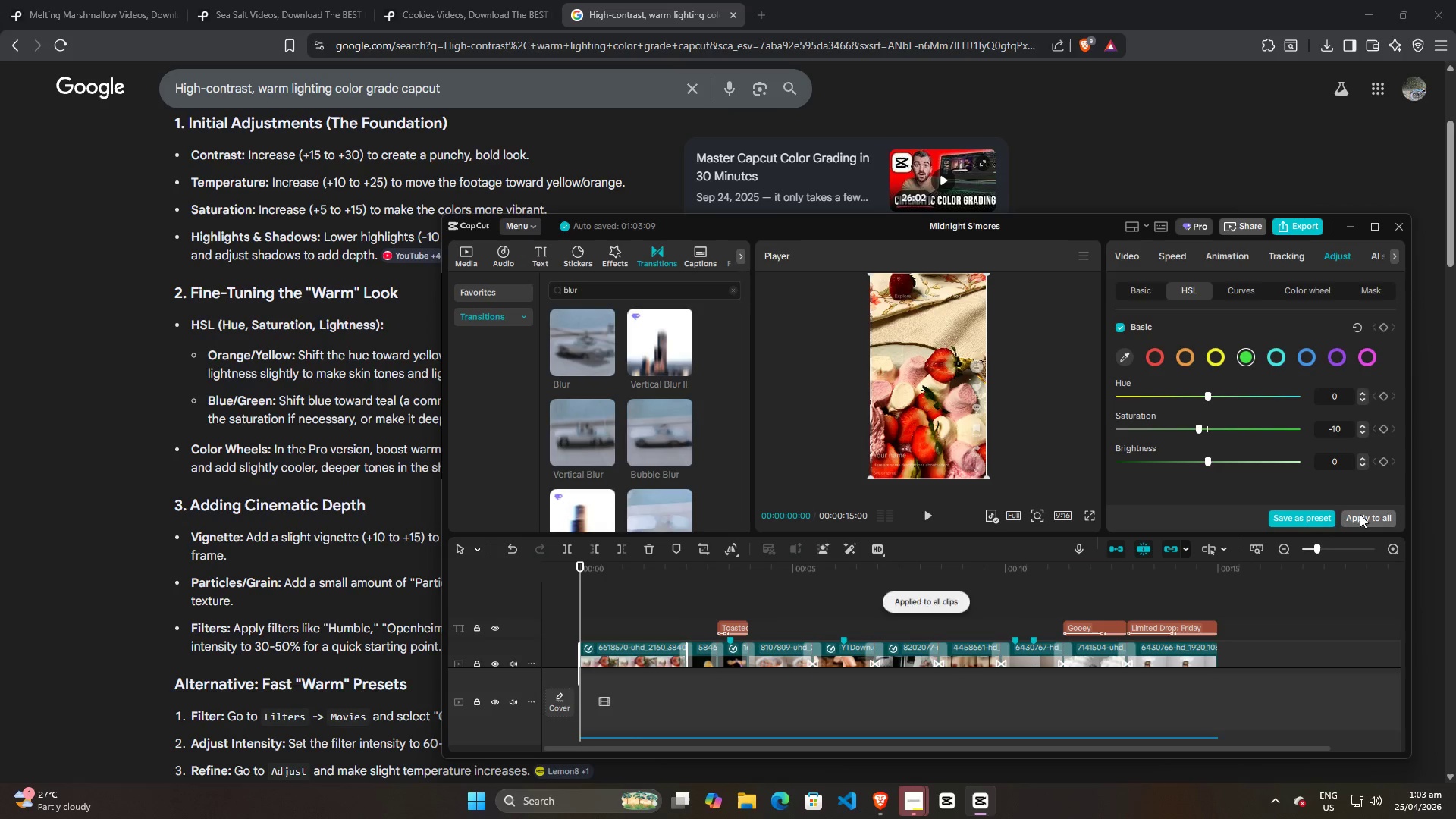 
triple_click([1360, 514])
 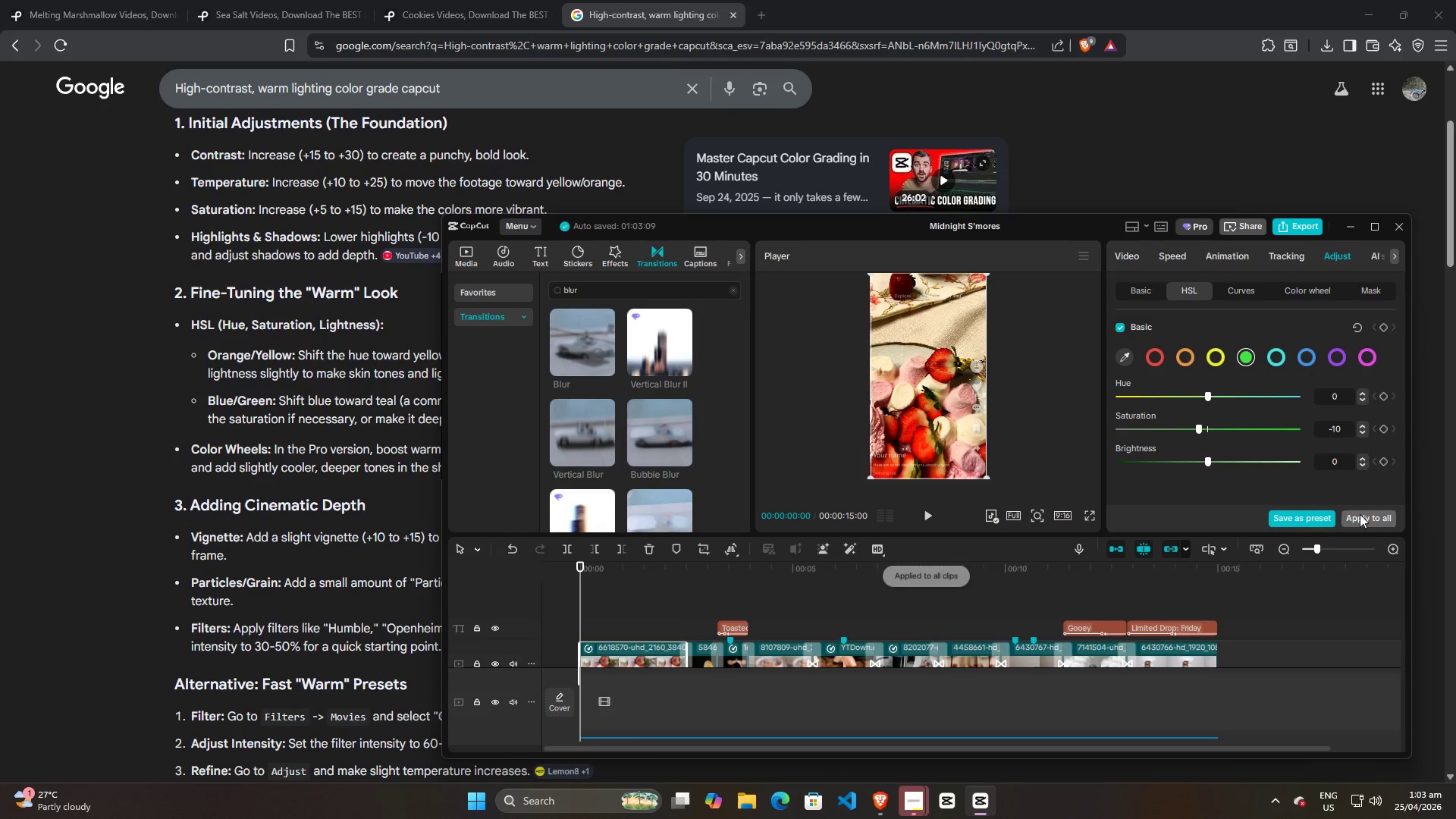 
triple_click([1360, 514])
 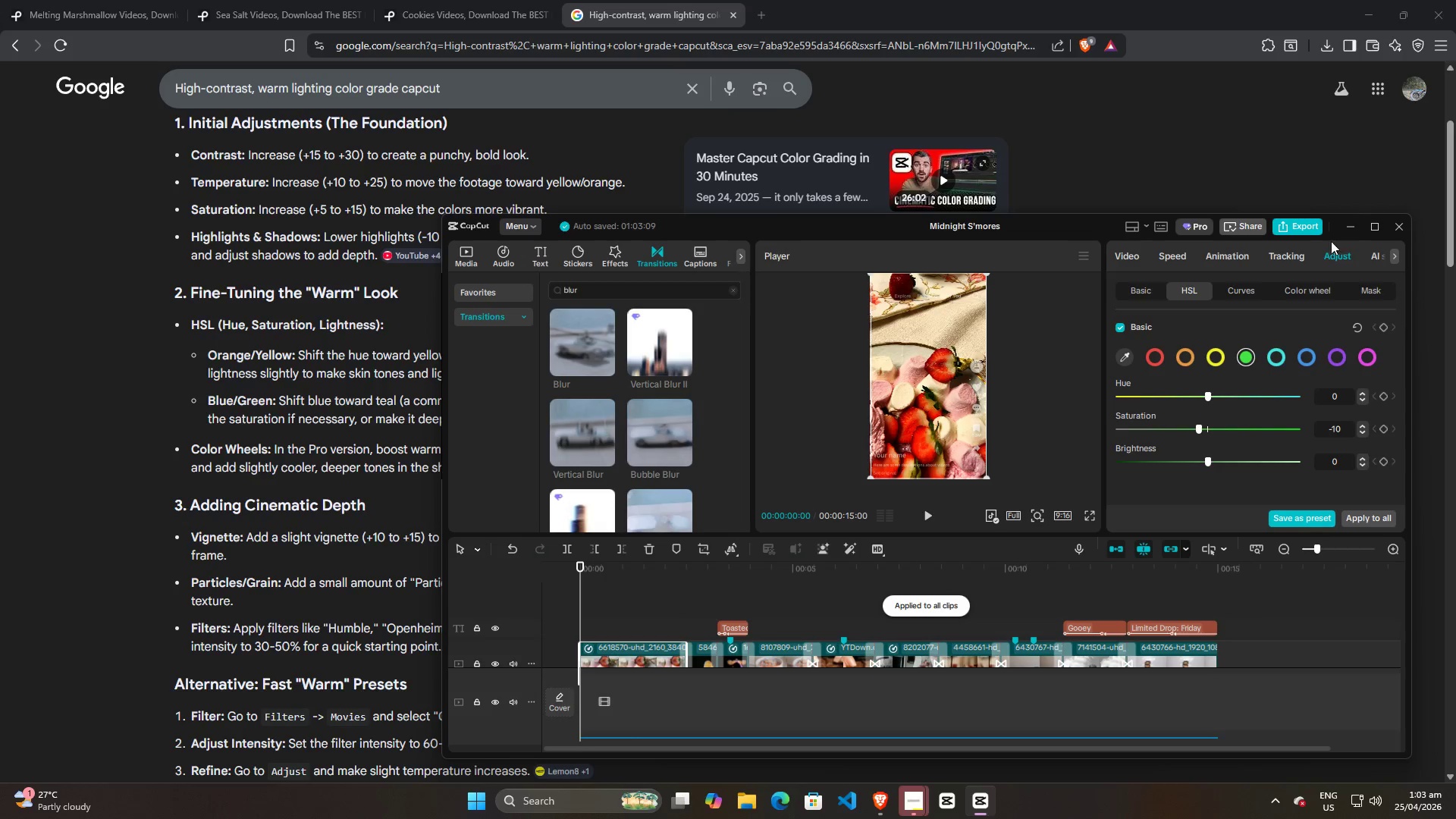 
left_click([1368, 232])
 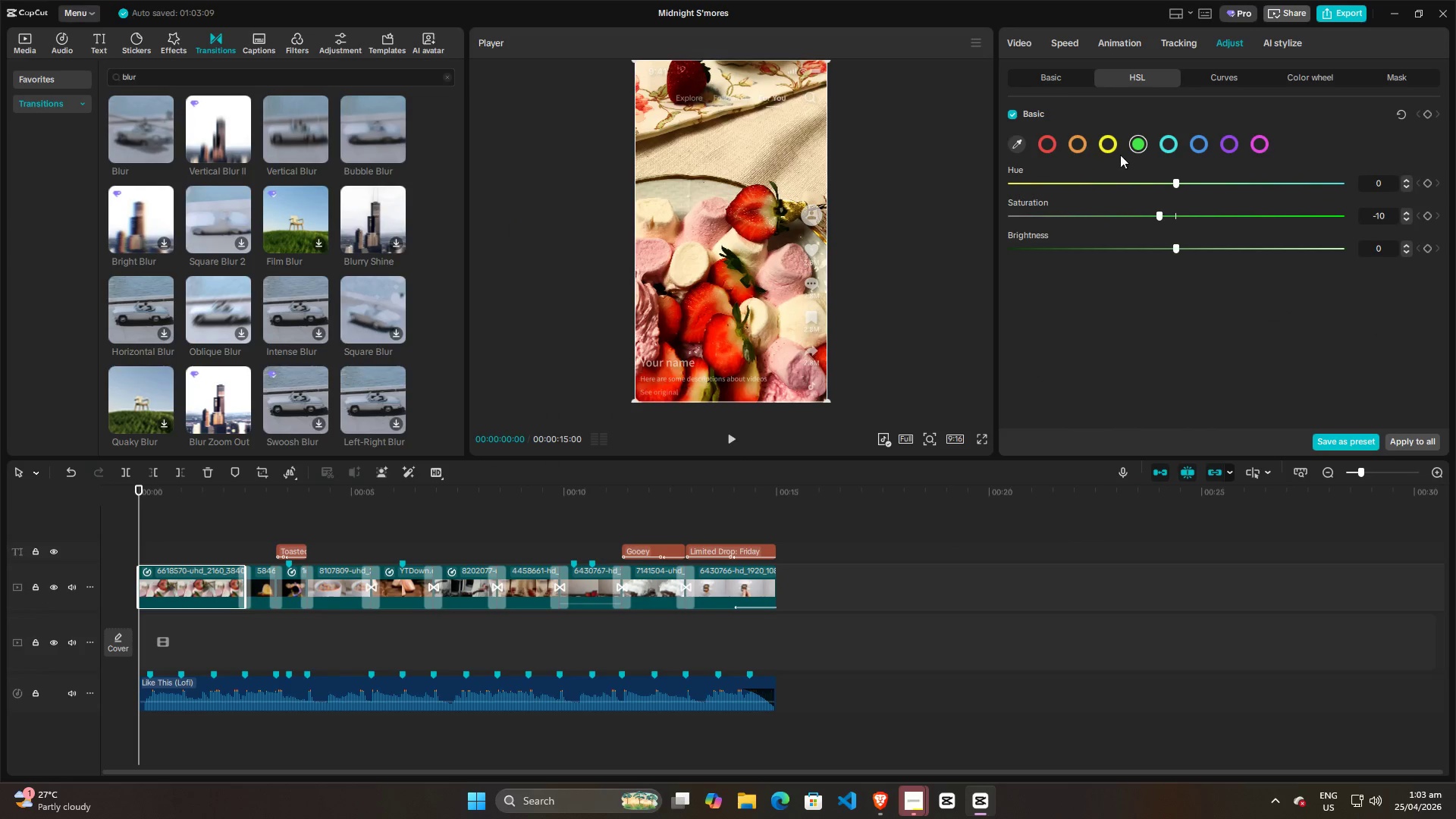 
left_click([1038, 77])
 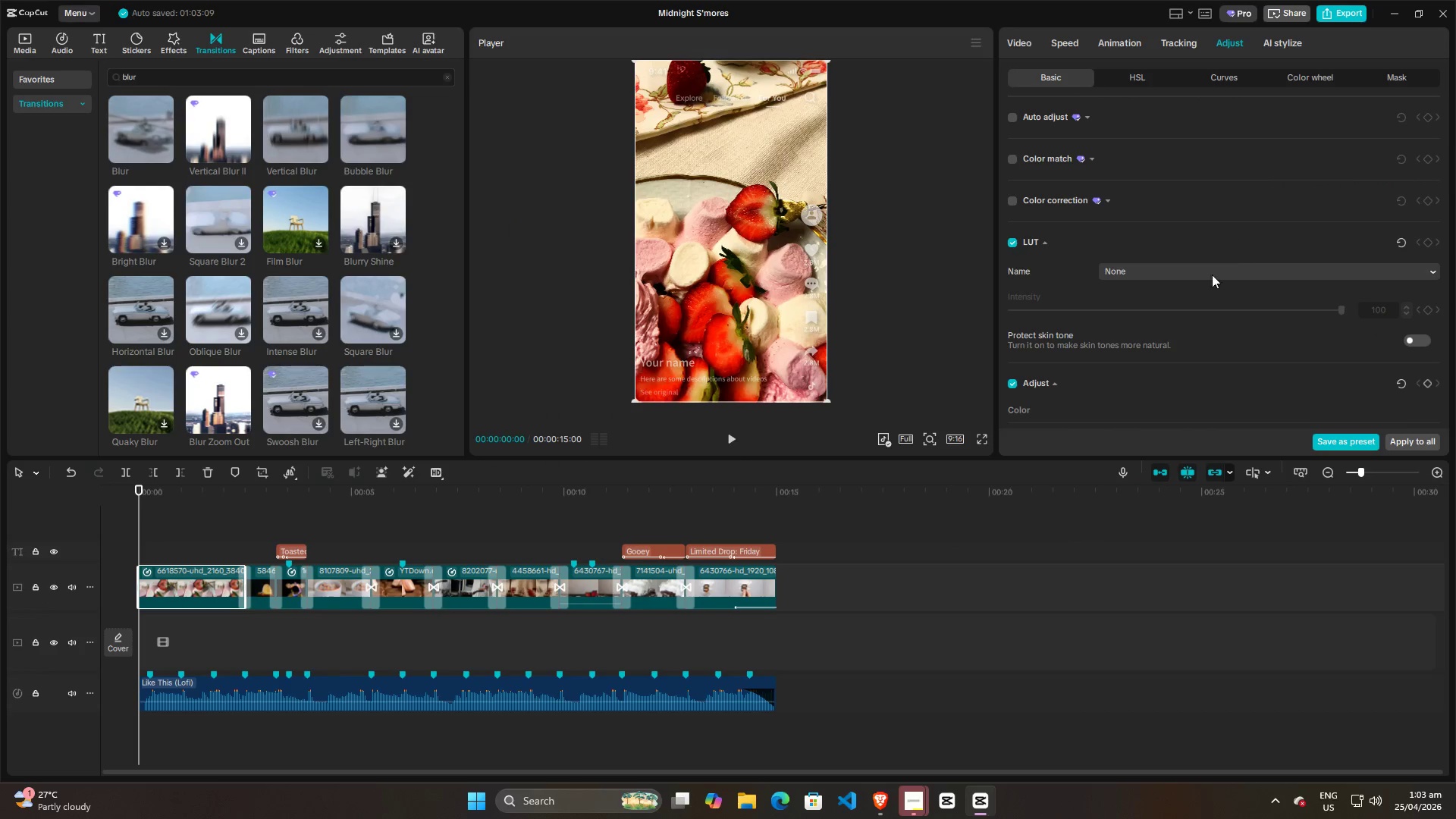 
scroll: coordinate [1192, 353], scroll_direction: down, amount: 16.0
 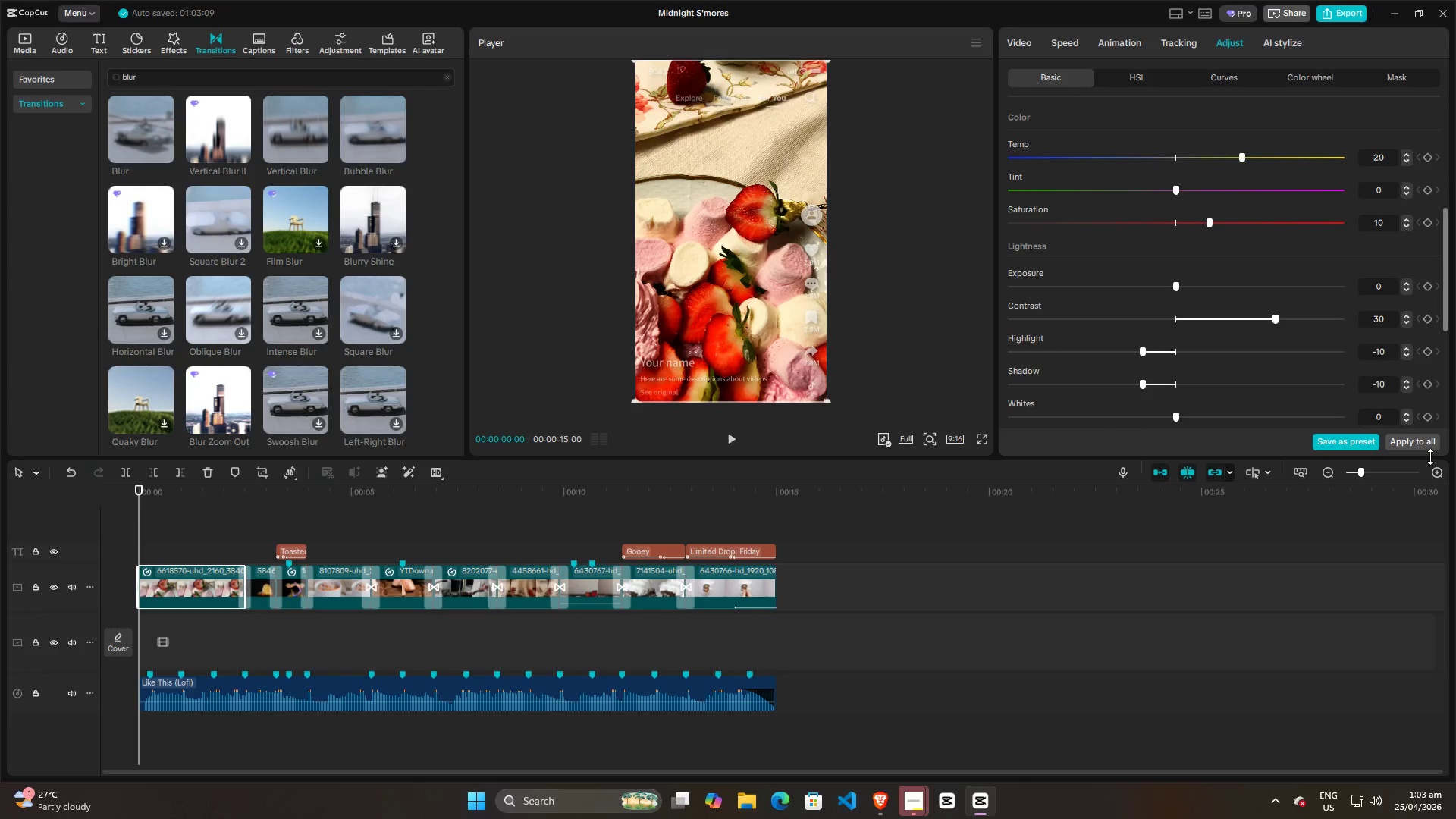 
left_click([1424, 444])
 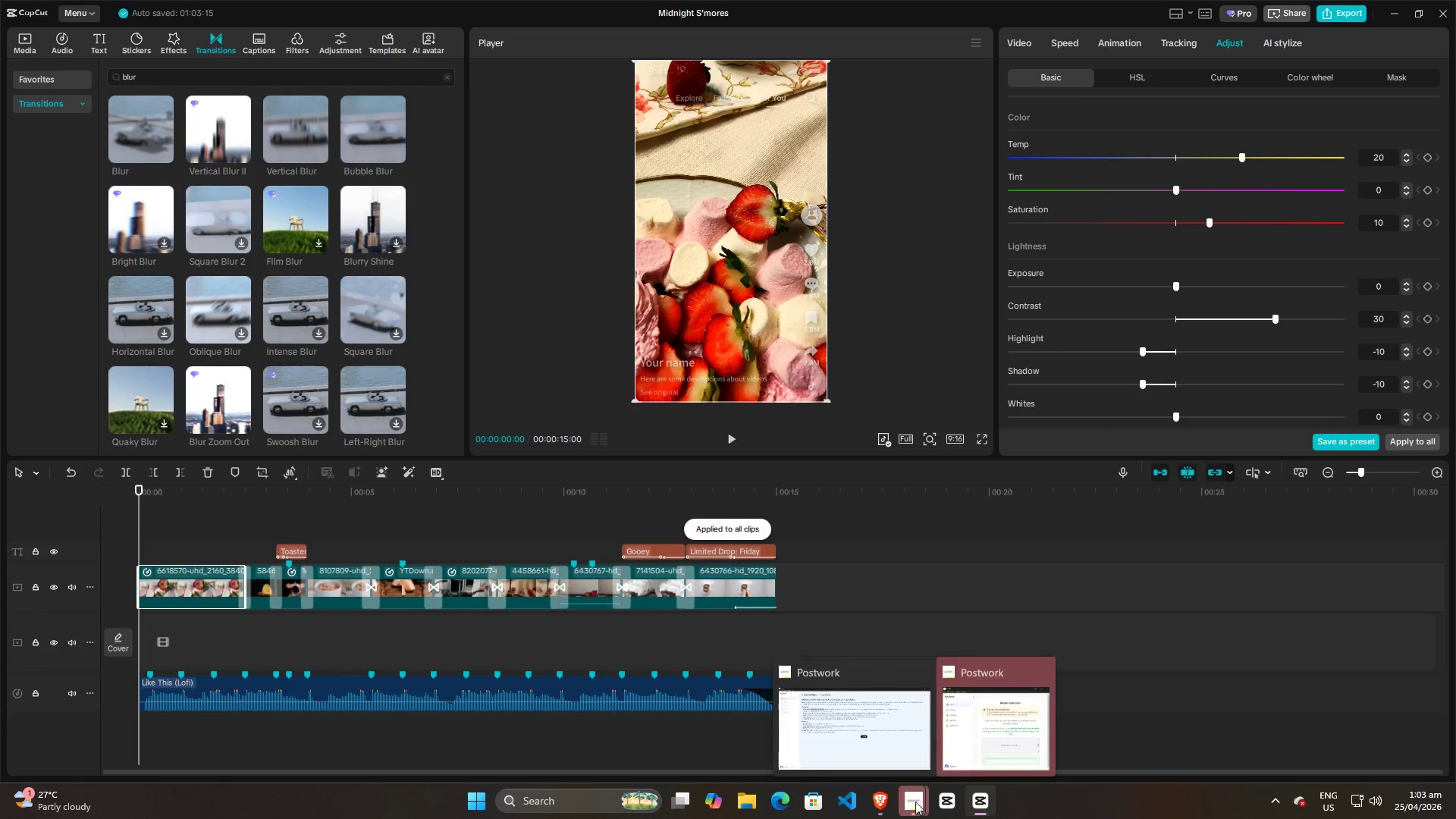 
left_click([883, 727])